 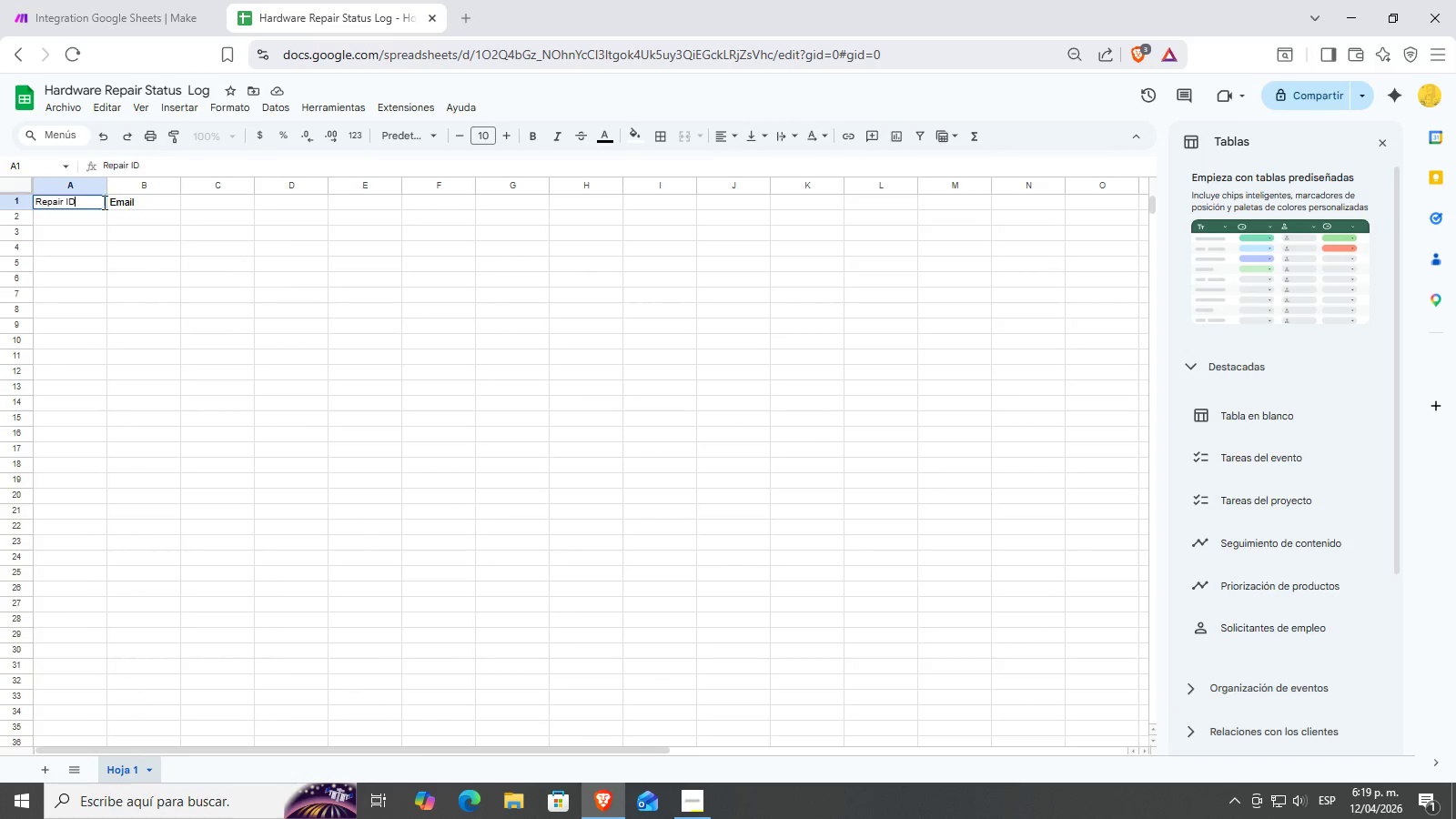 
triple_click([106, 201])
 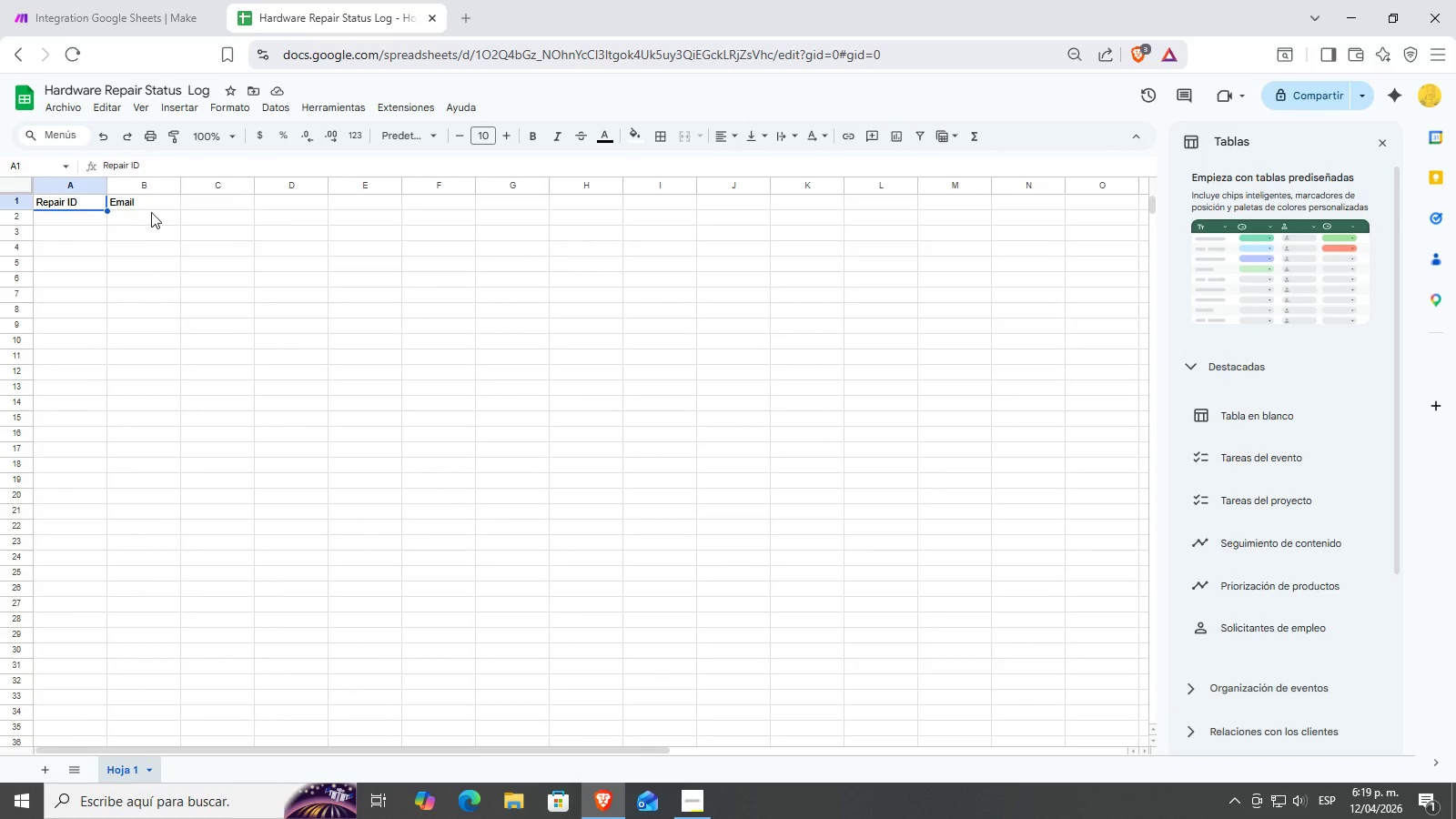 
triple_click([153, 211])
 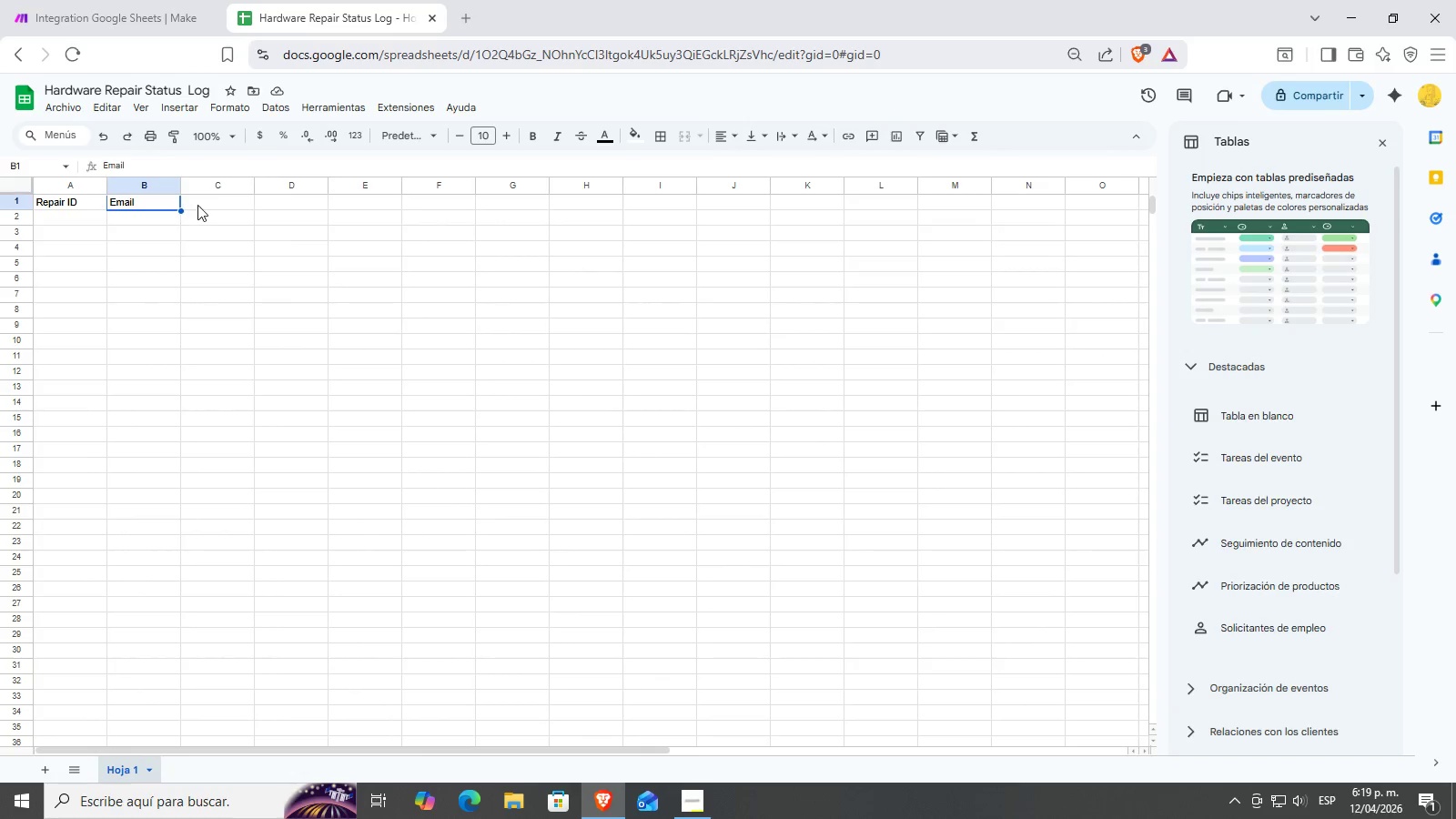 
triple_click([202, 204])
 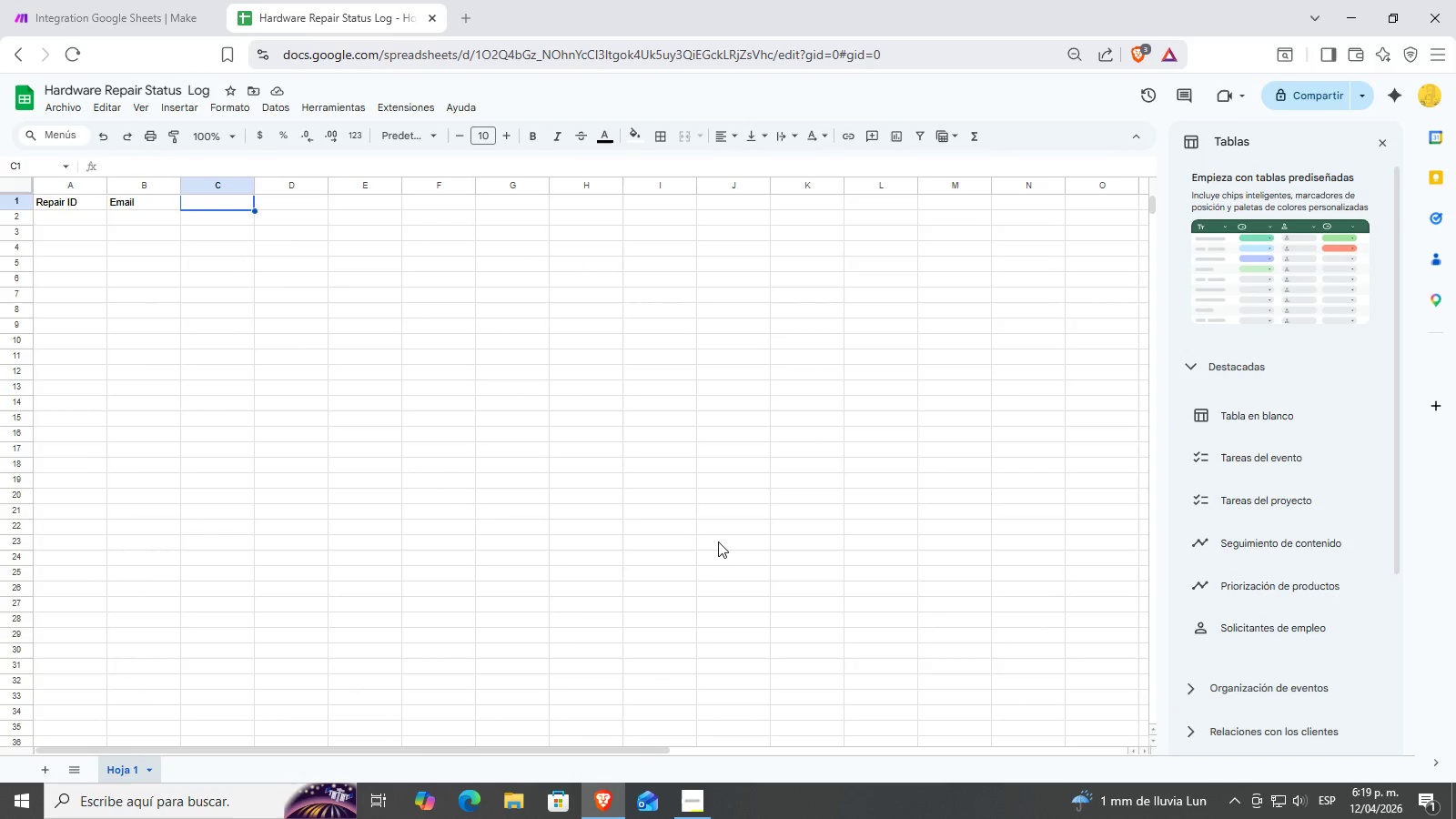 
type(Repair Status)
 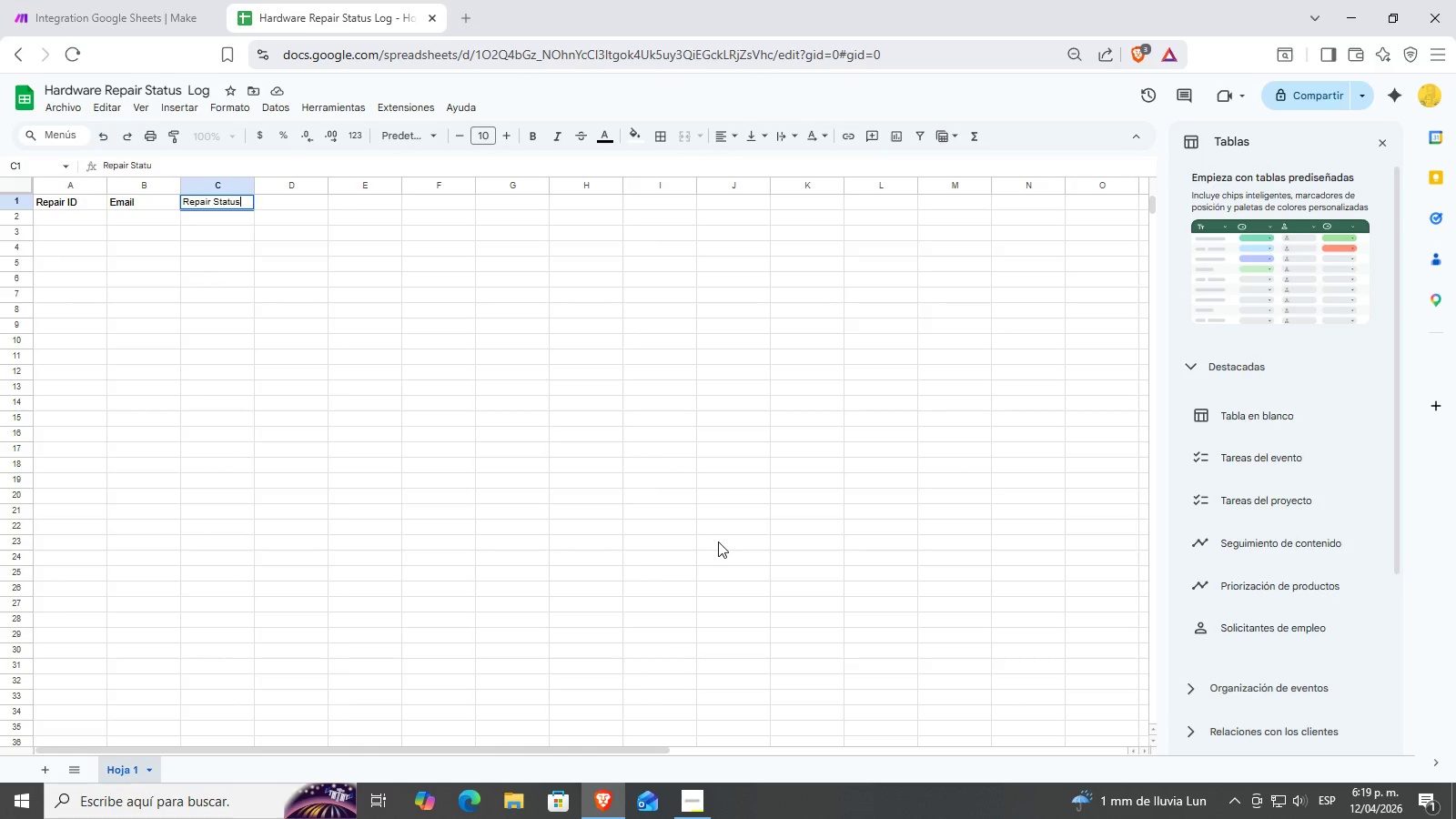 
key(Enter)
 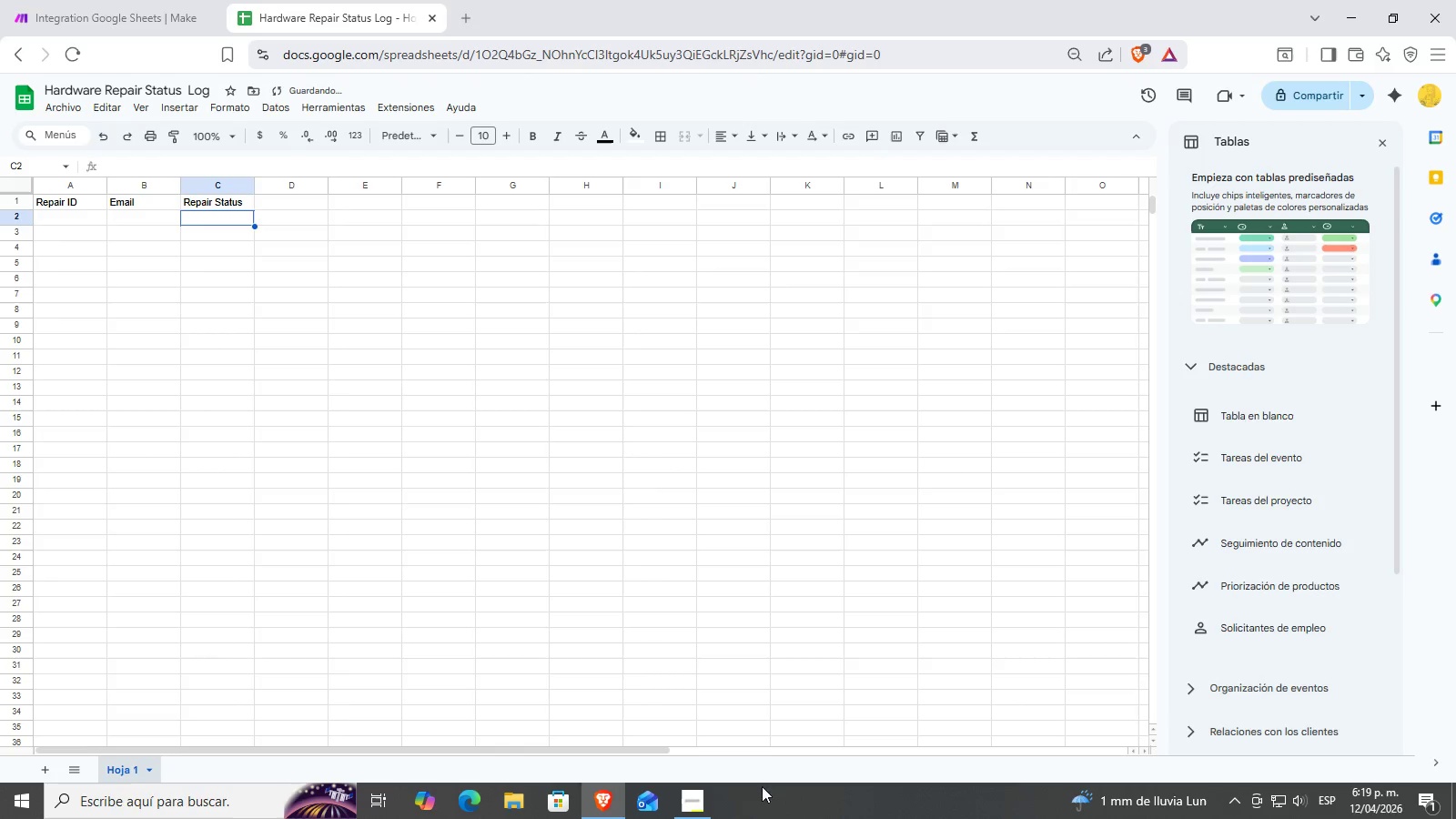 
left_click([698, 805])